 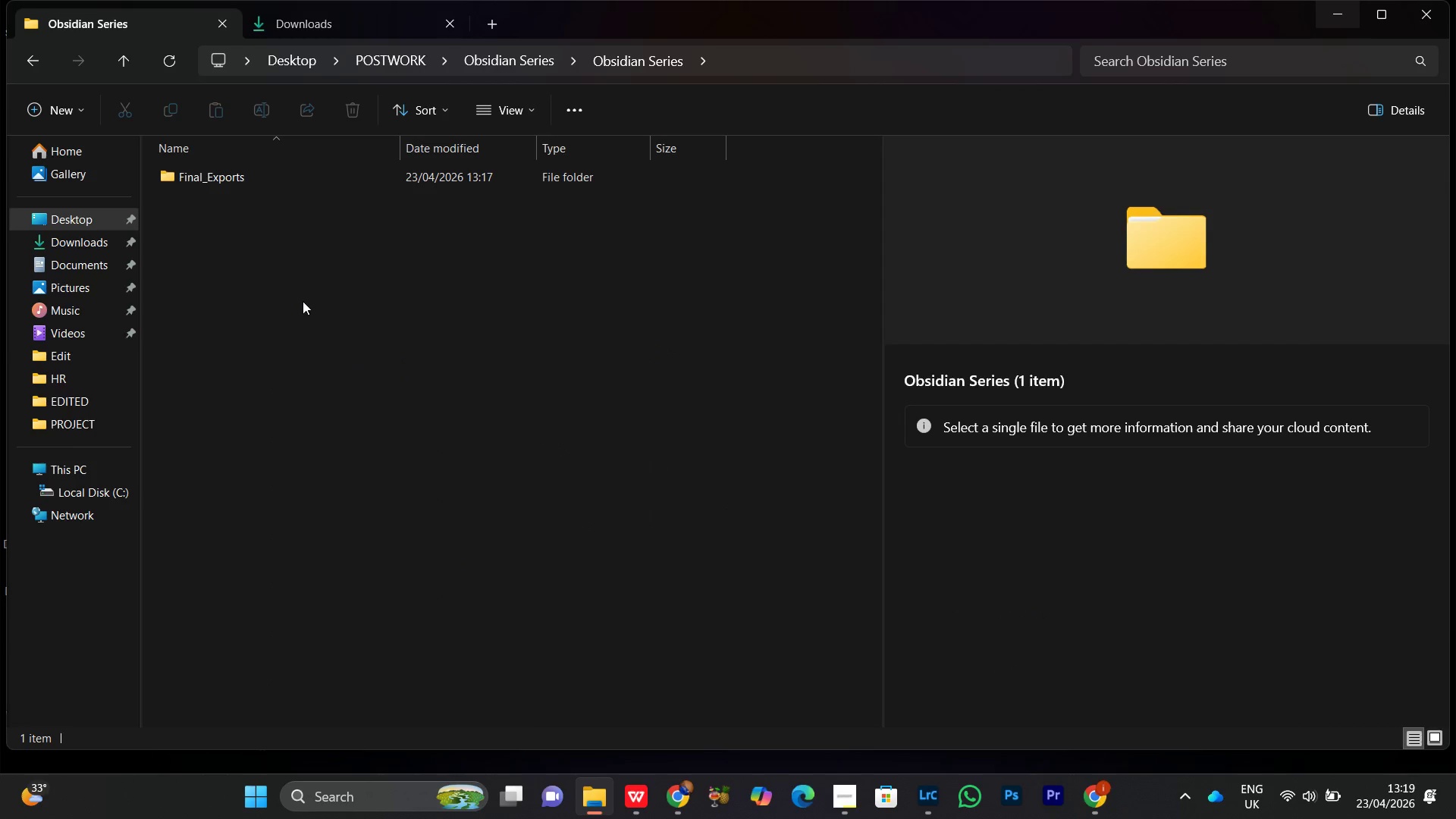 
left_click([390, 462])
 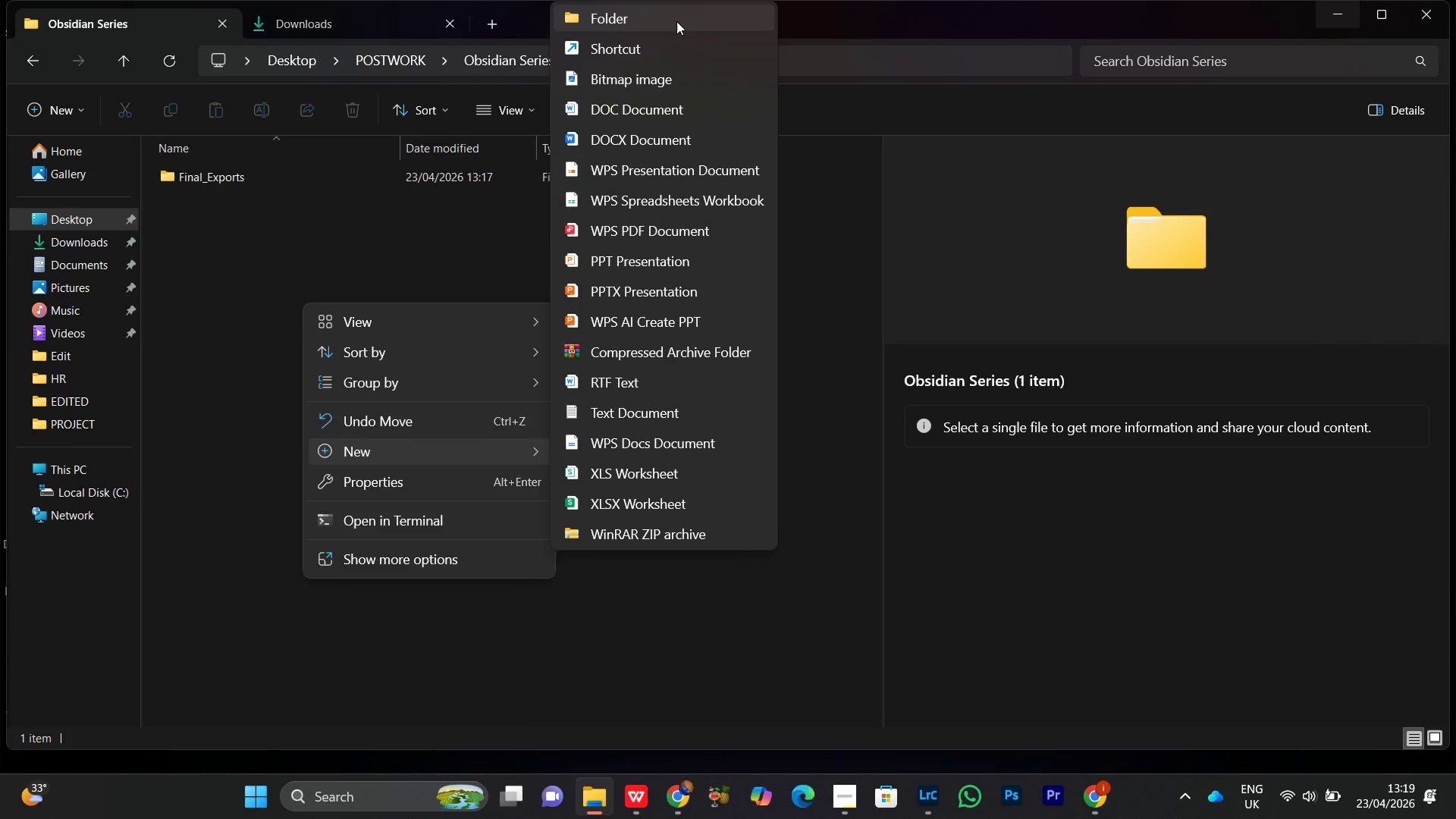 
left_click([676, 21])
 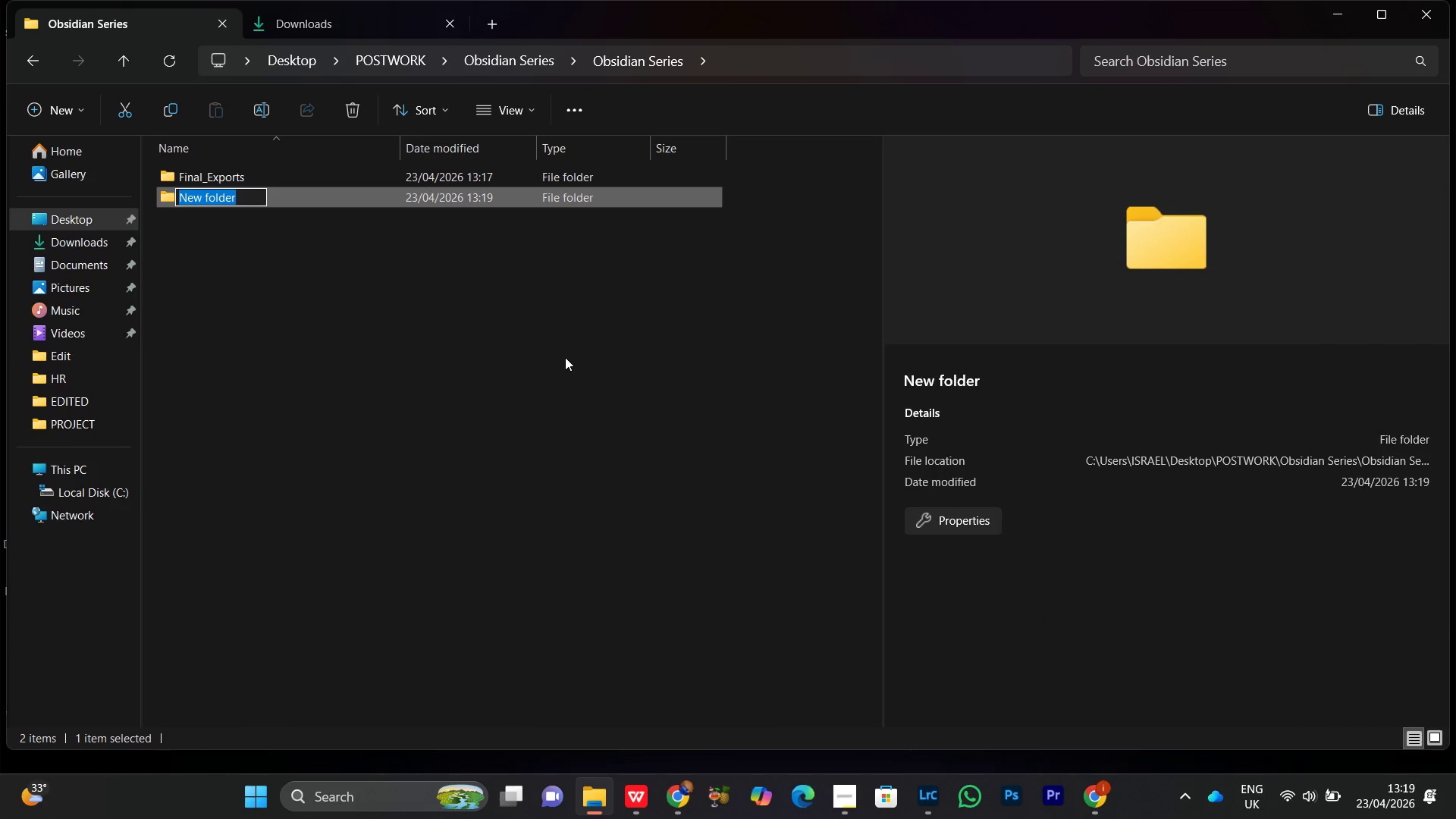 
type(Screenshot)
 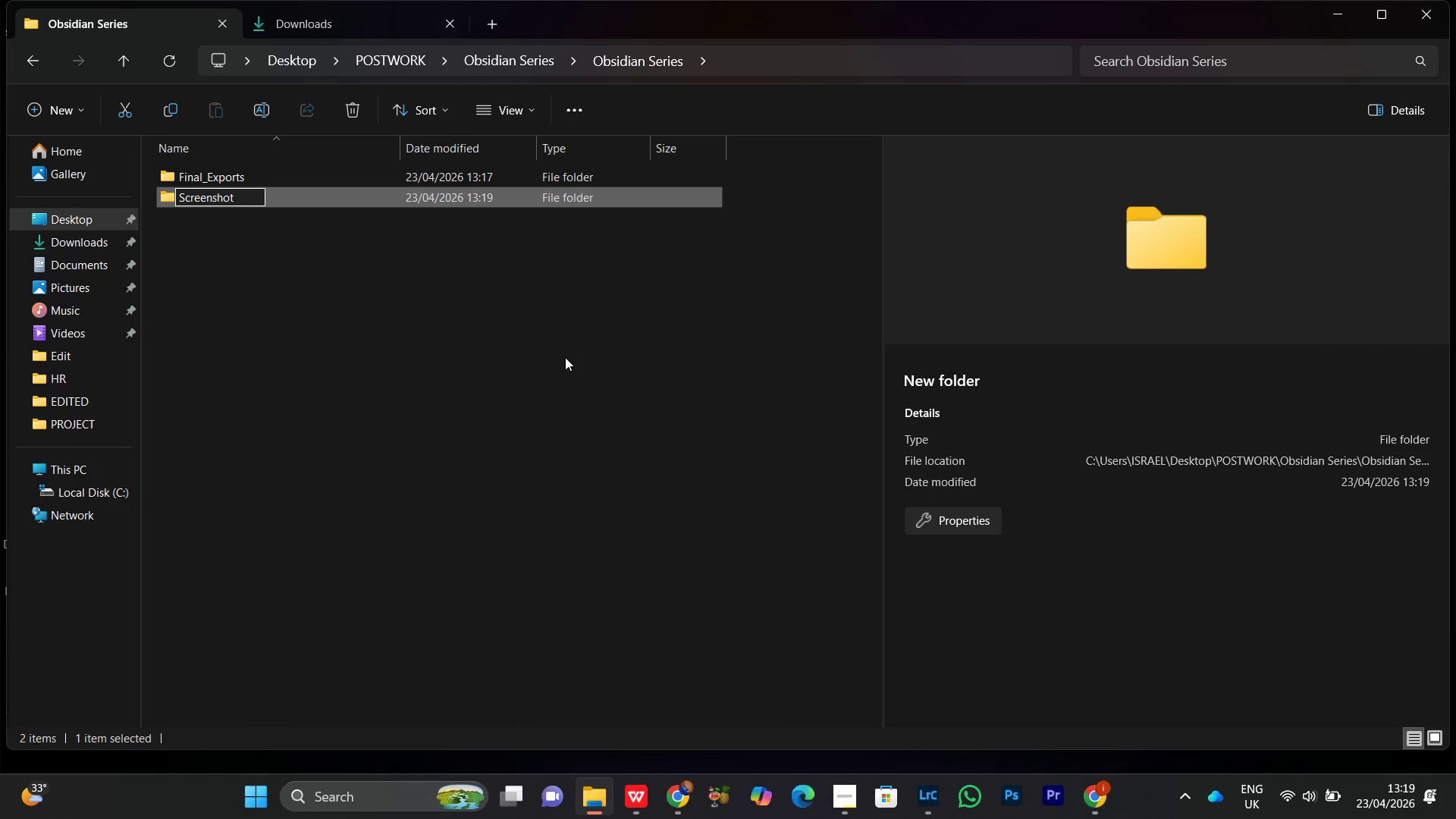 
key(Enter)
 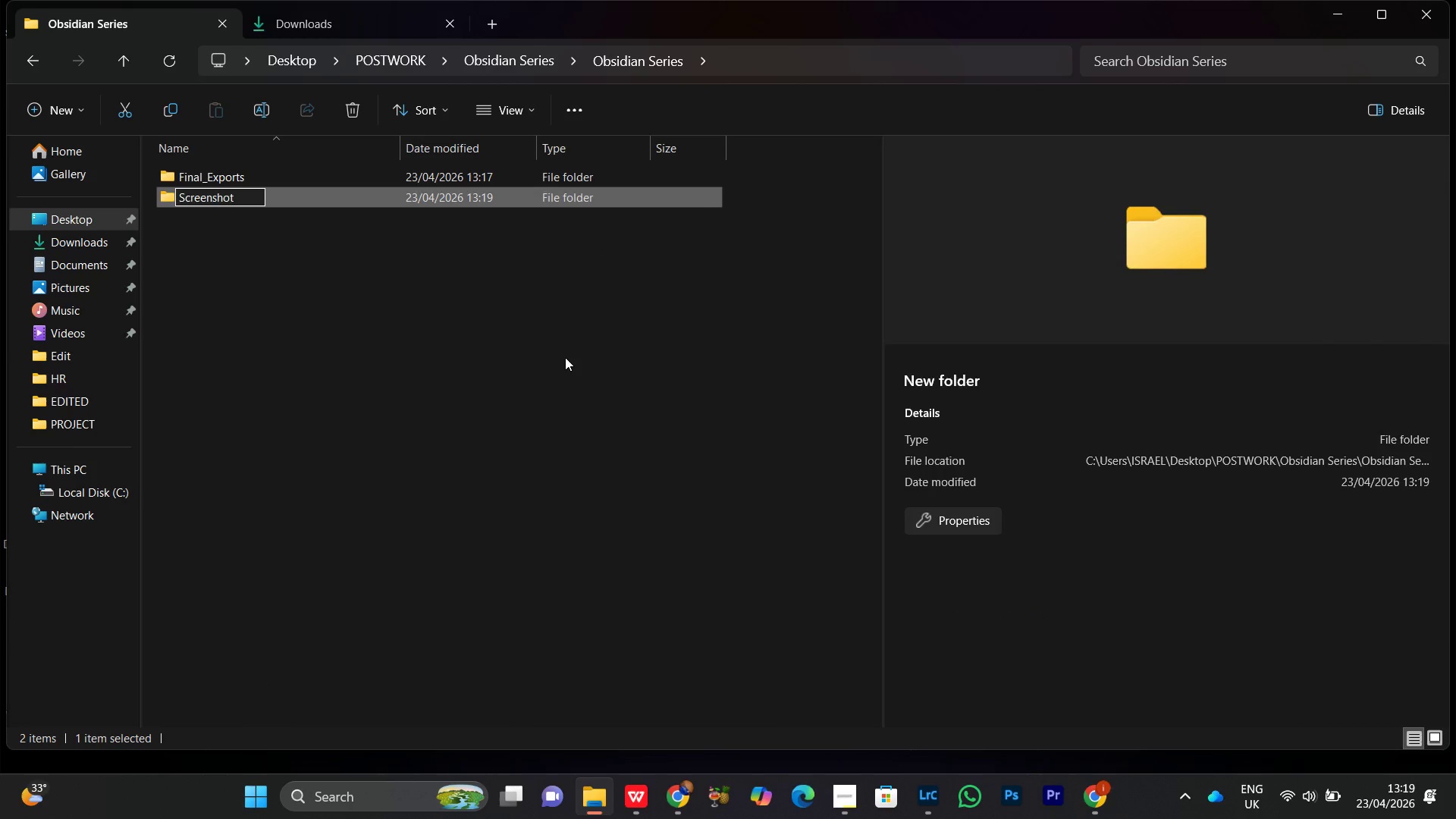 
key(Enter)
 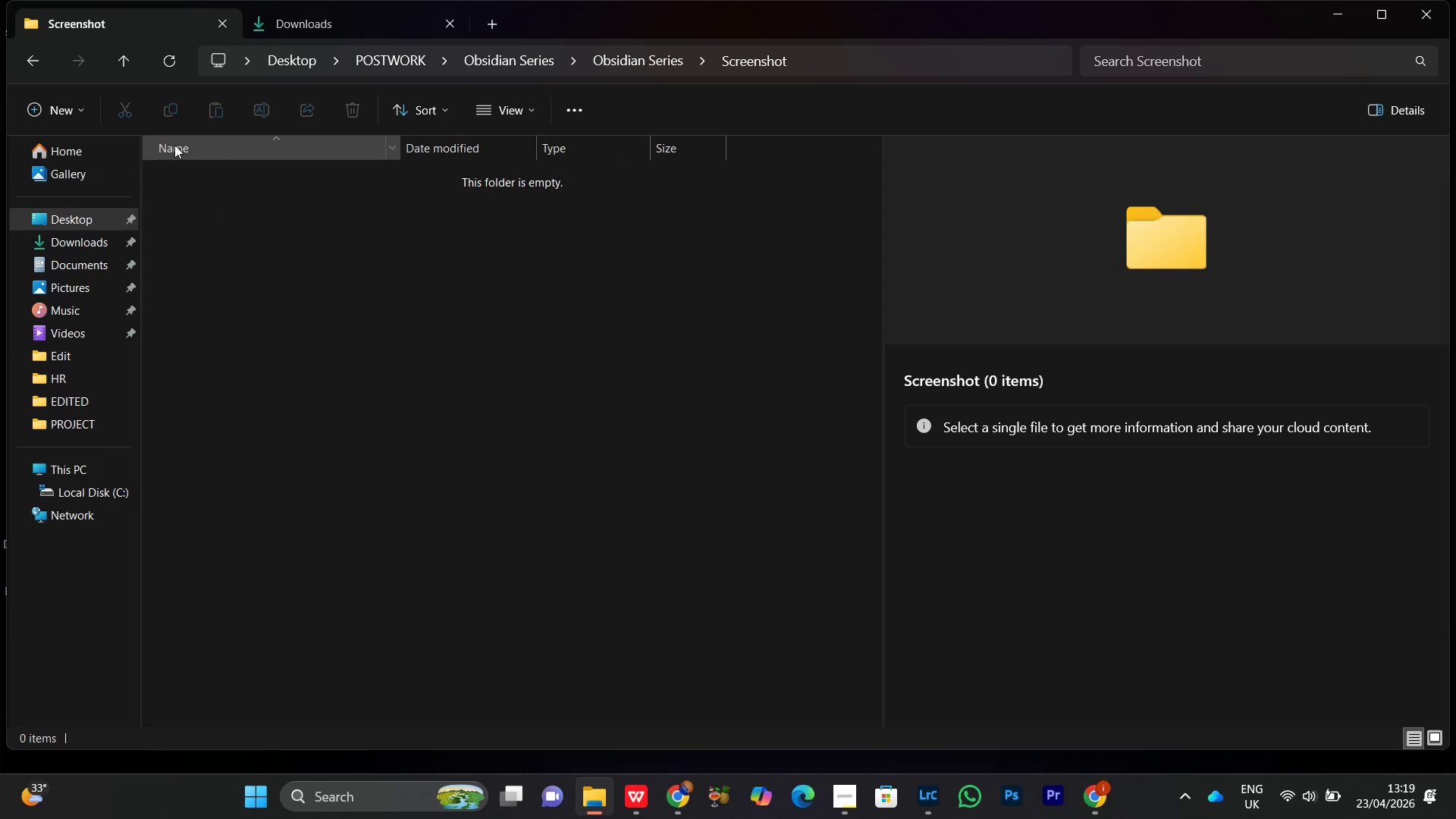 
left_click([303, 17])
 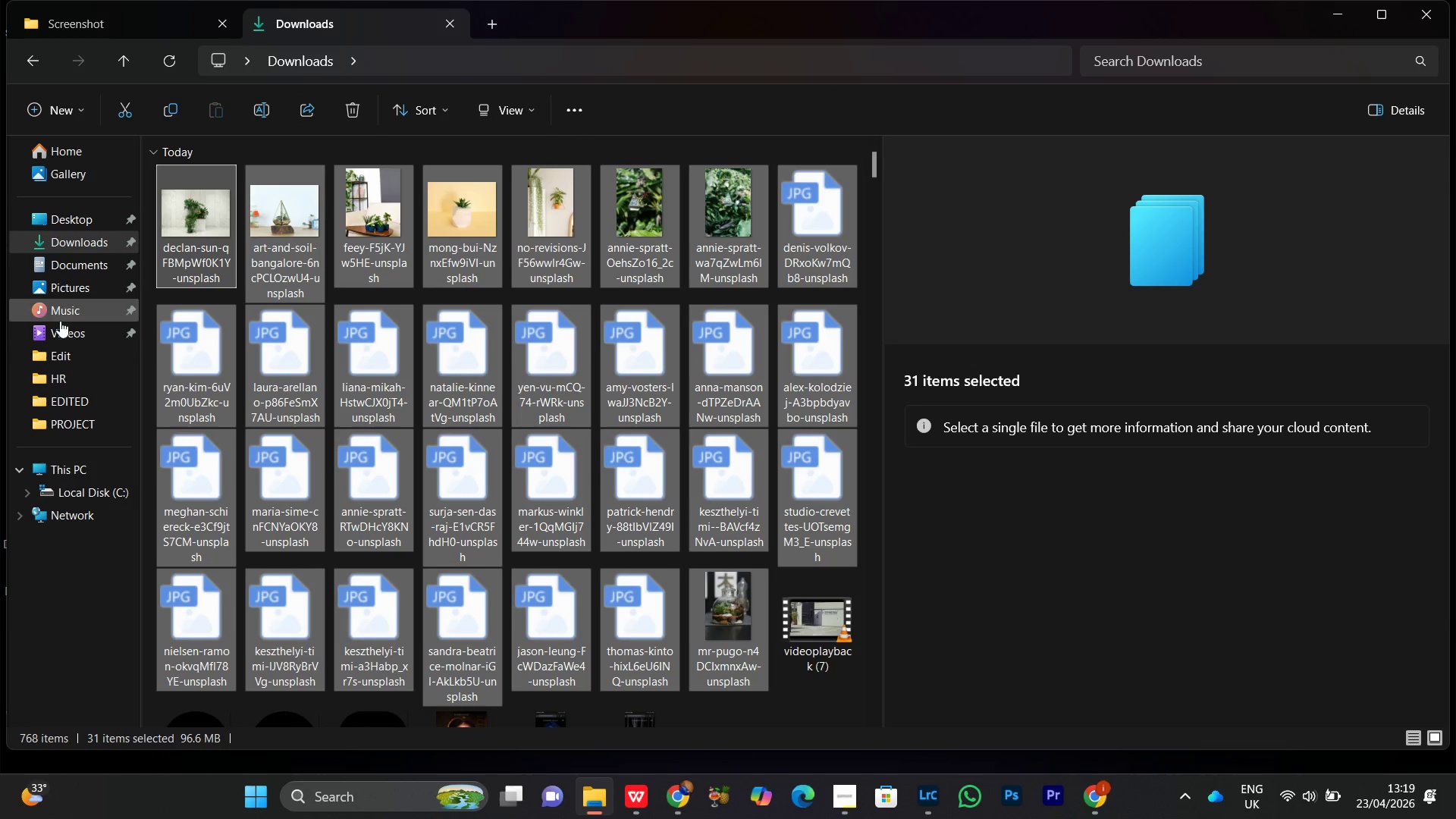 
left_click([71, 294])
 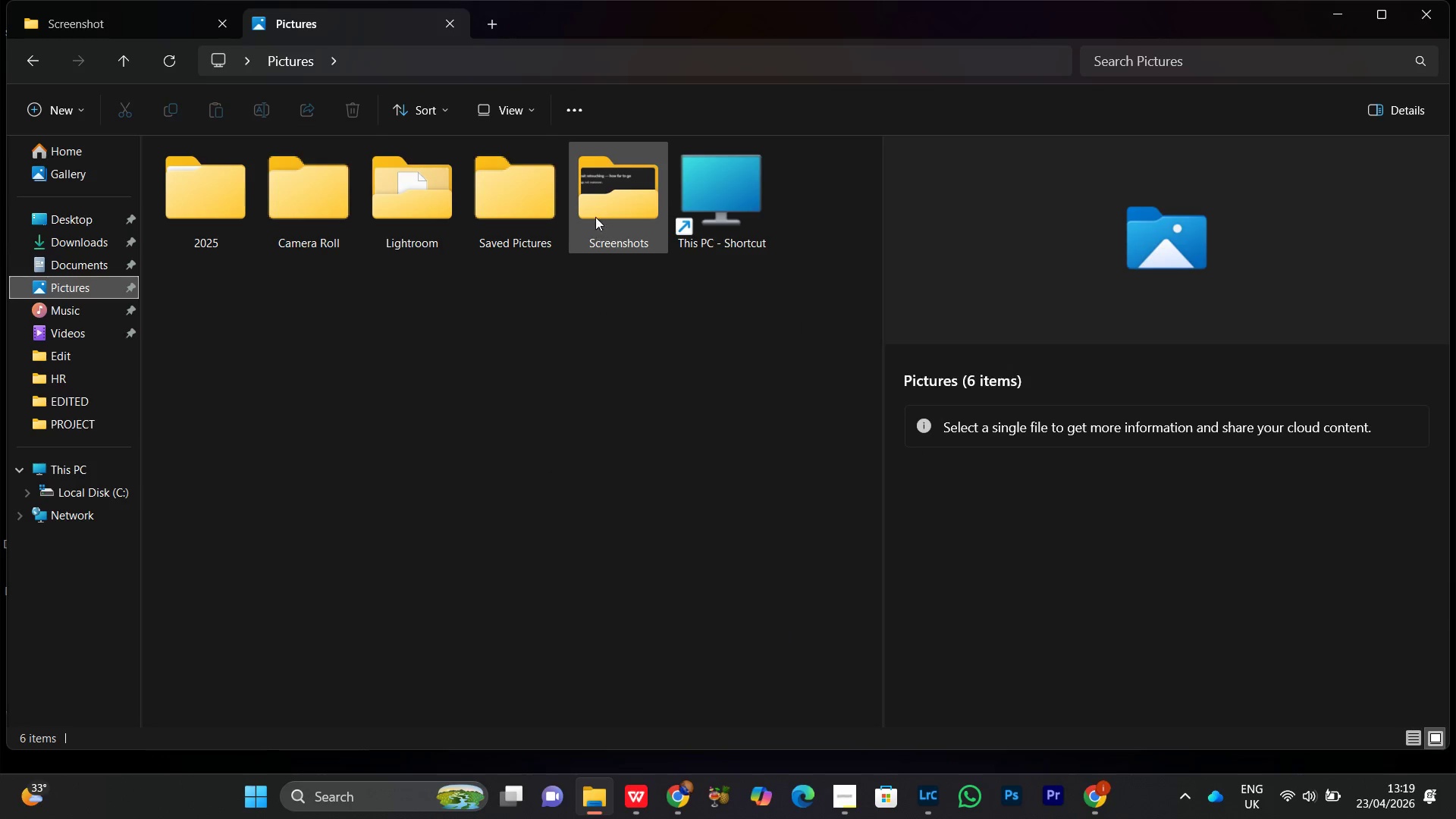 
double_click([593, 215])
 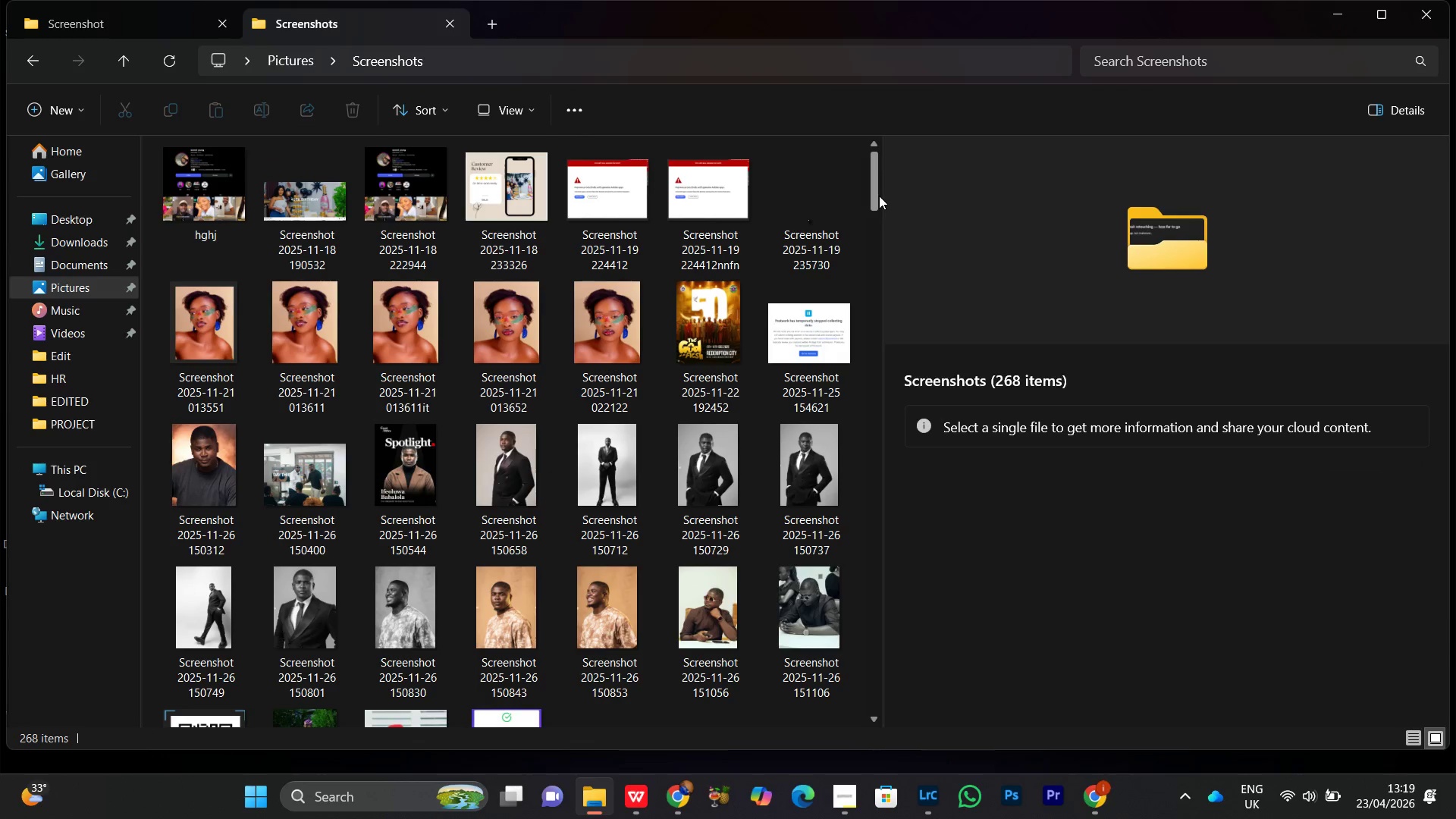 
right_click([877, 196])
 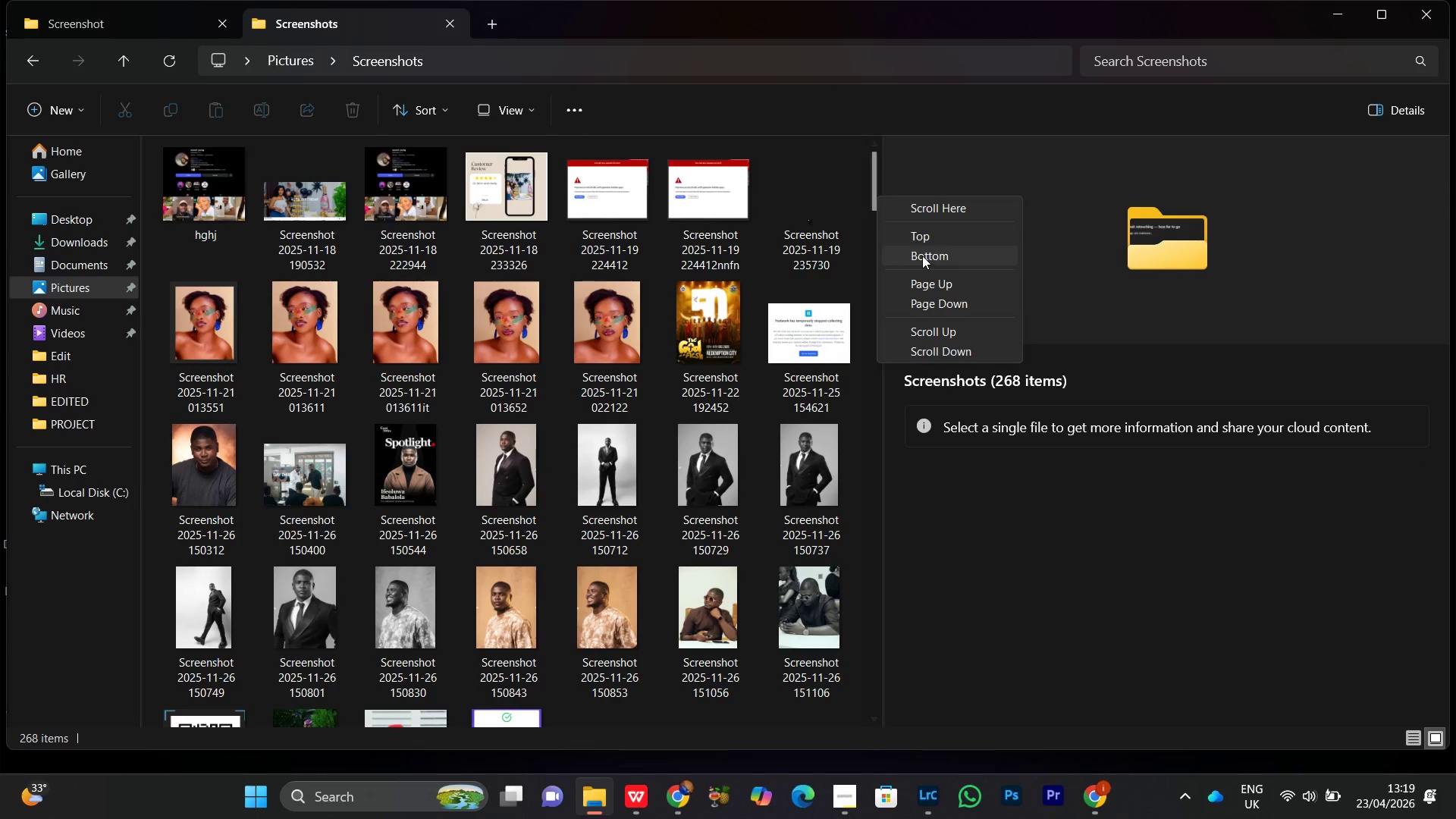 
left_click([922, 254])
 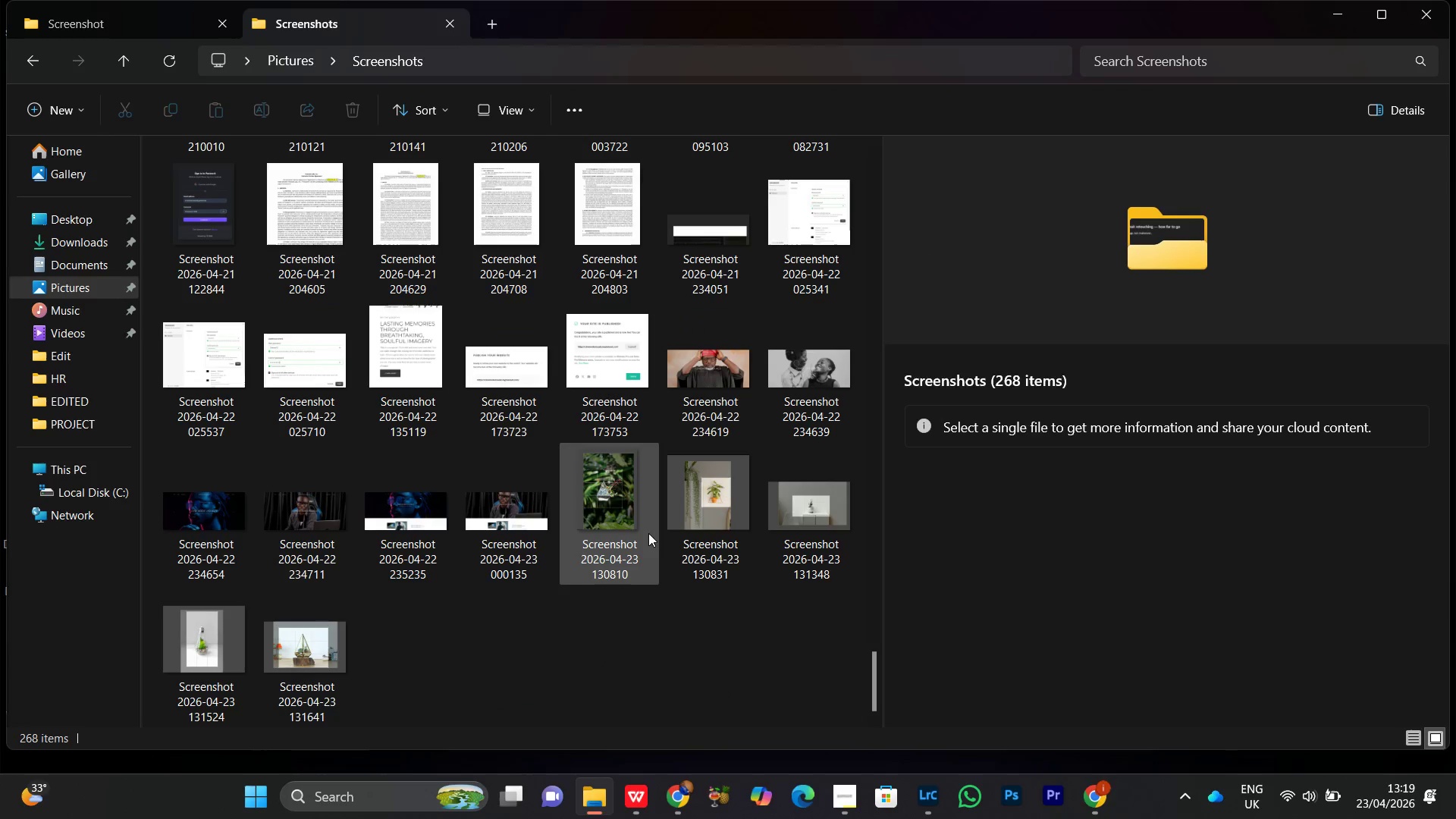 
left_click([623, 504])
 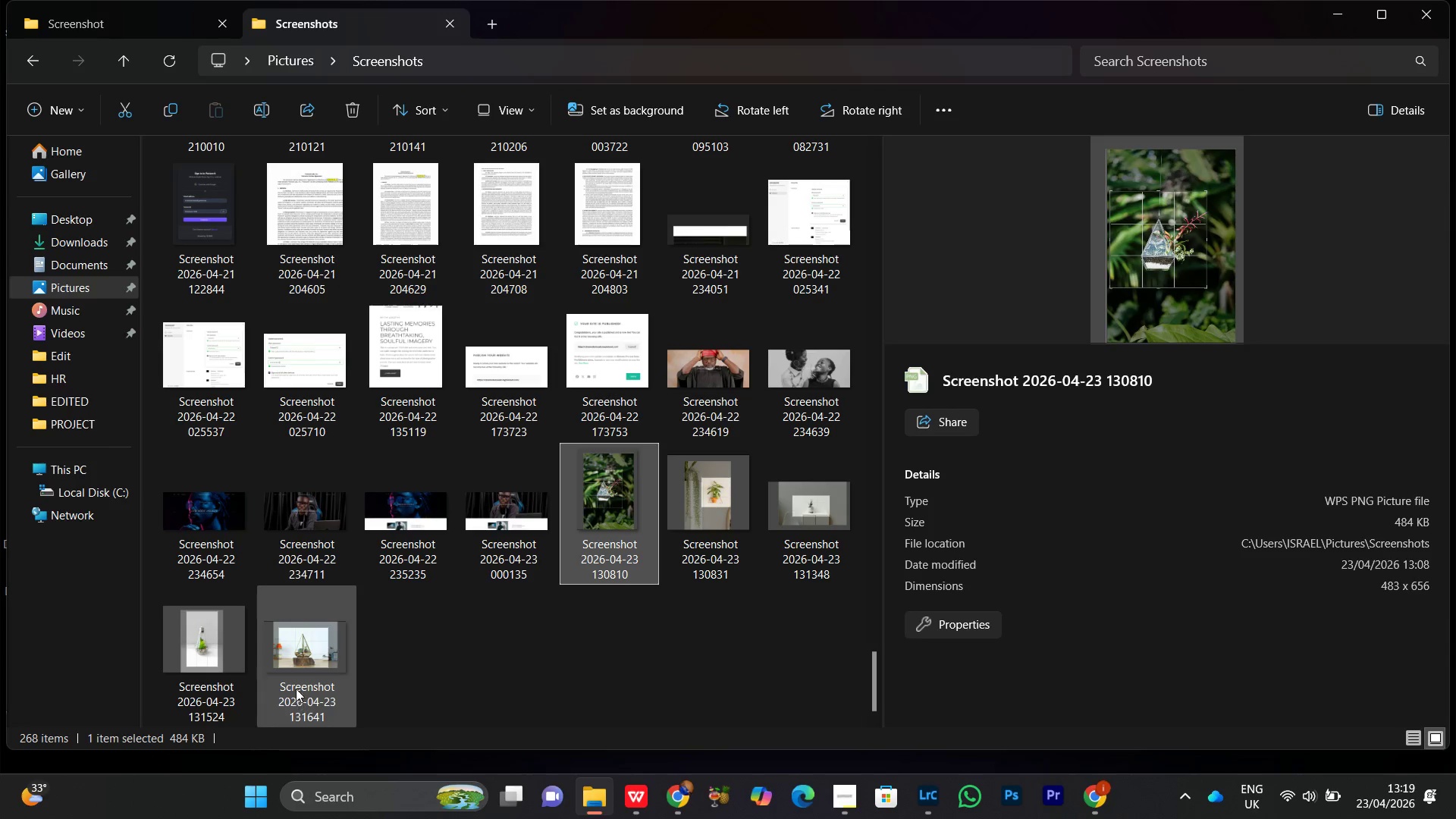 
hold_key(key=ShiftLeft, duration=0.36)
left_click([301, 674])
 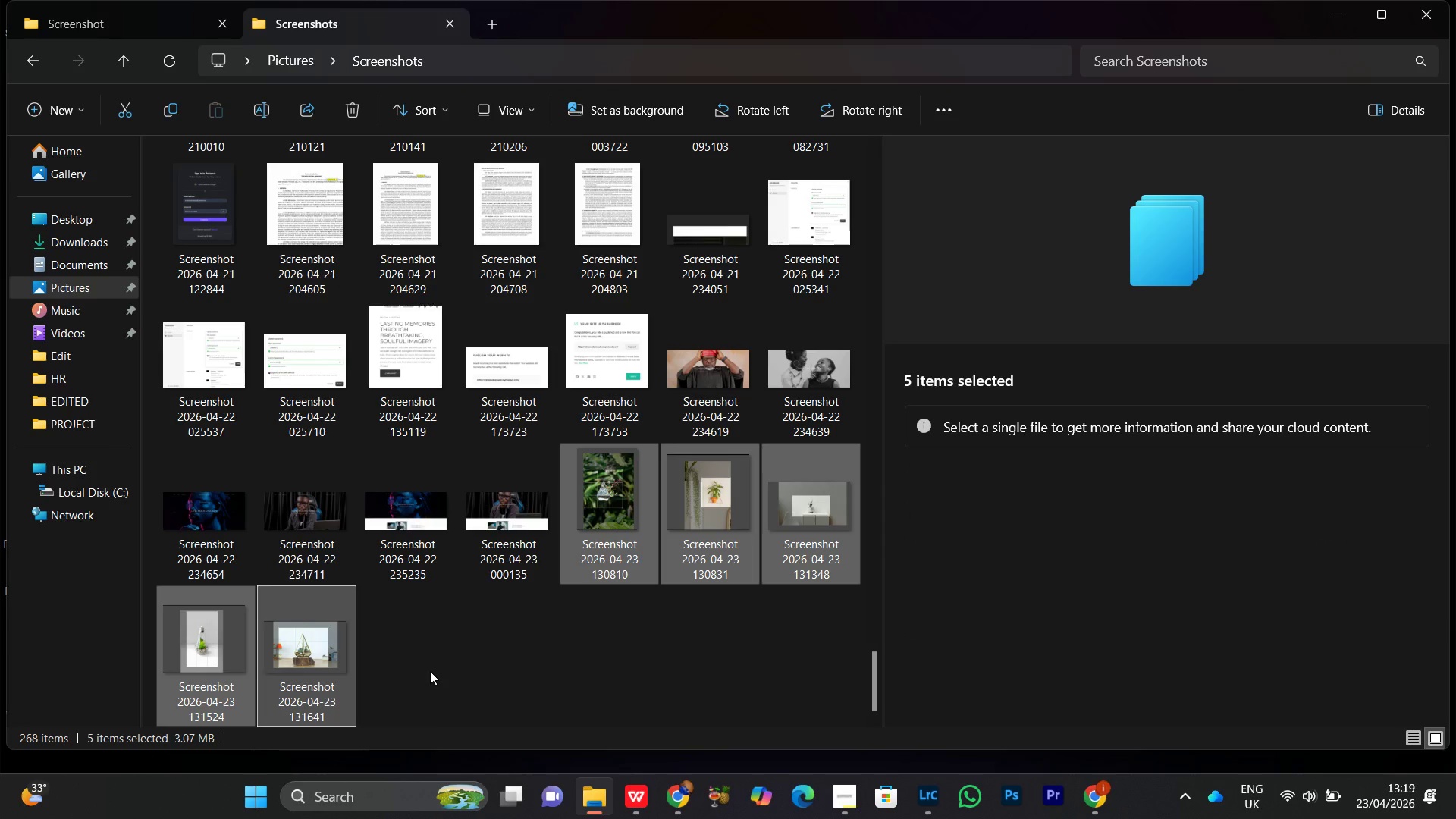 
key(Control+X)
 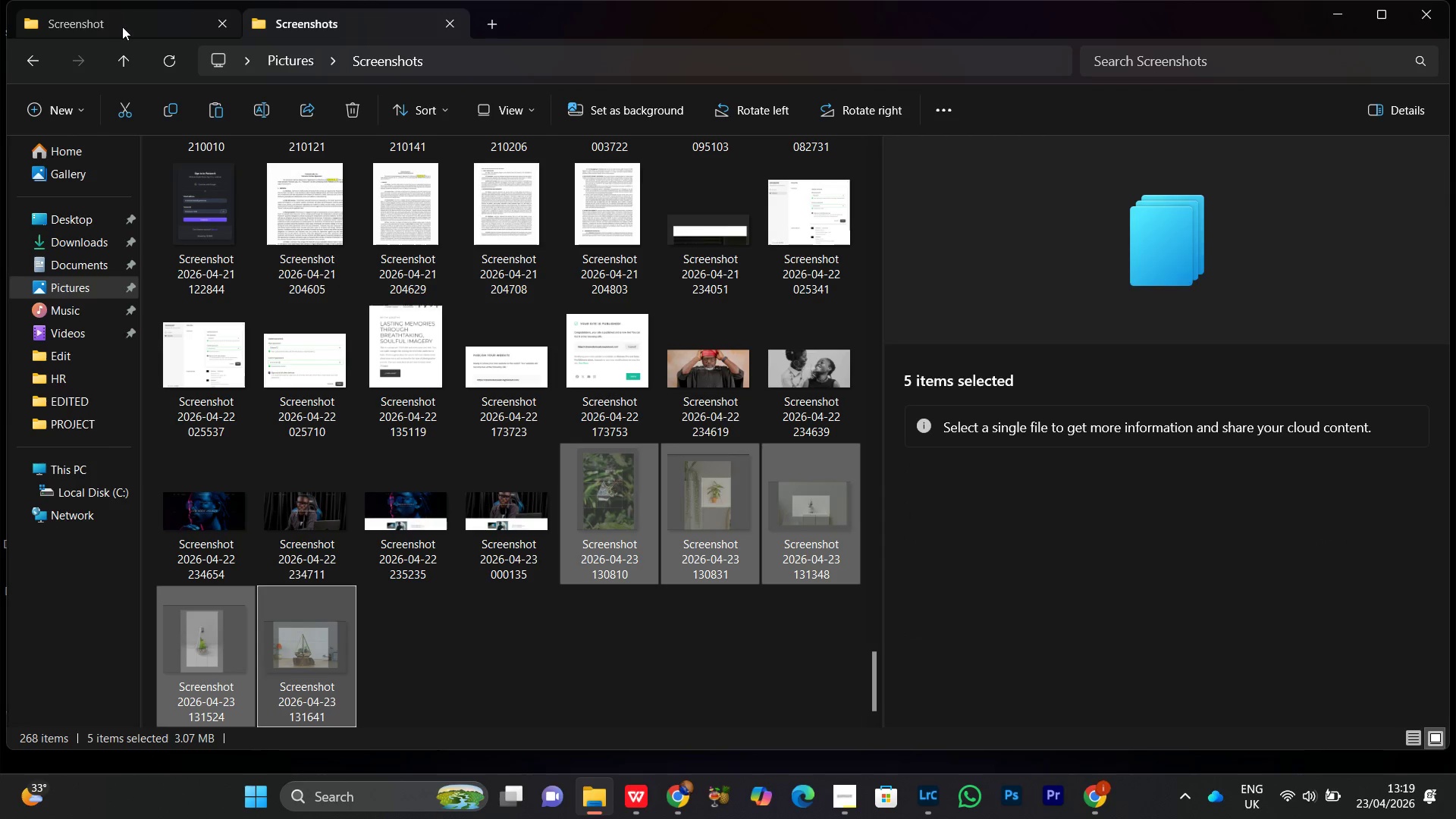 
left_click([120, 26])
 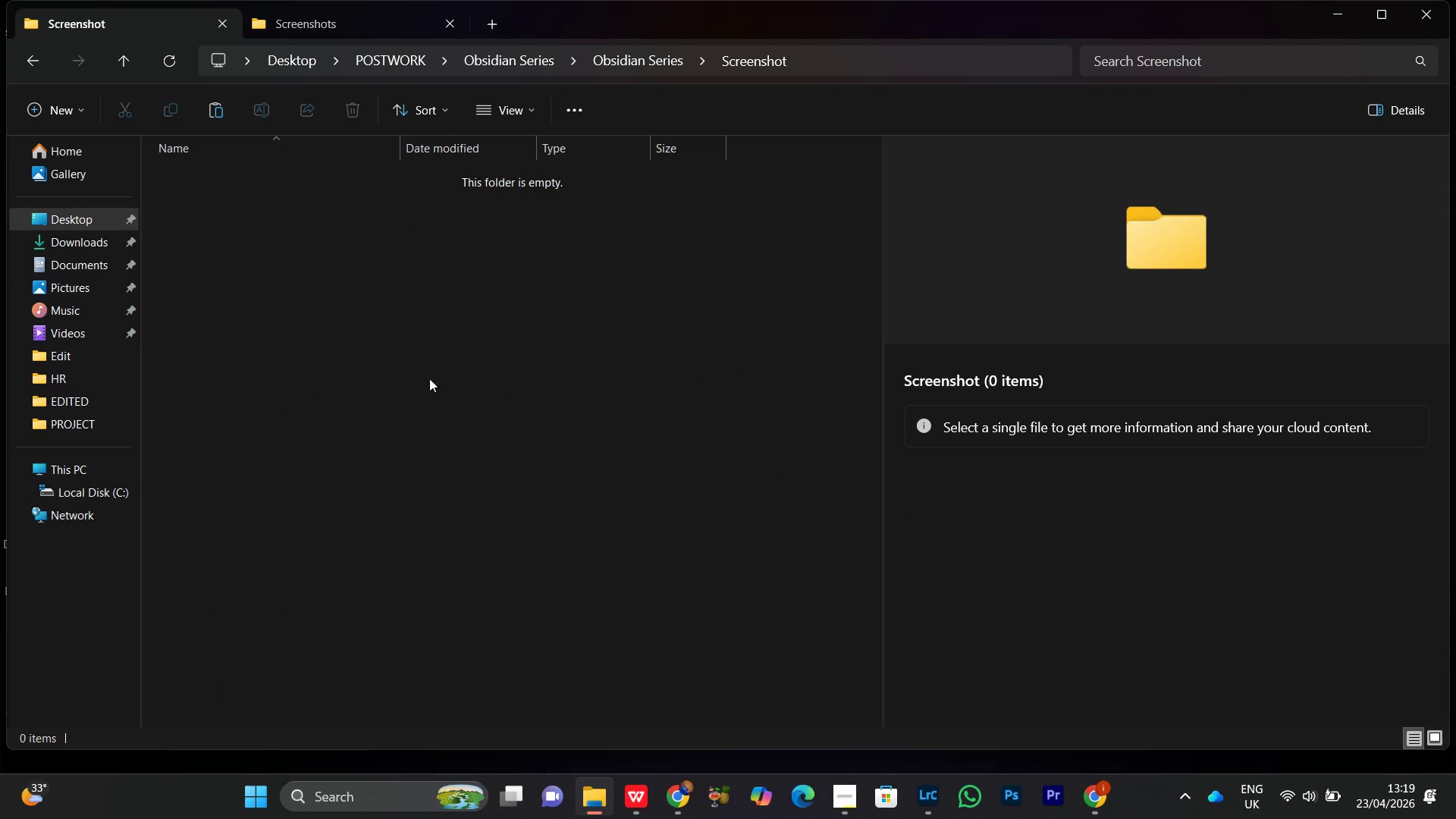 
left_click([428, 373])